 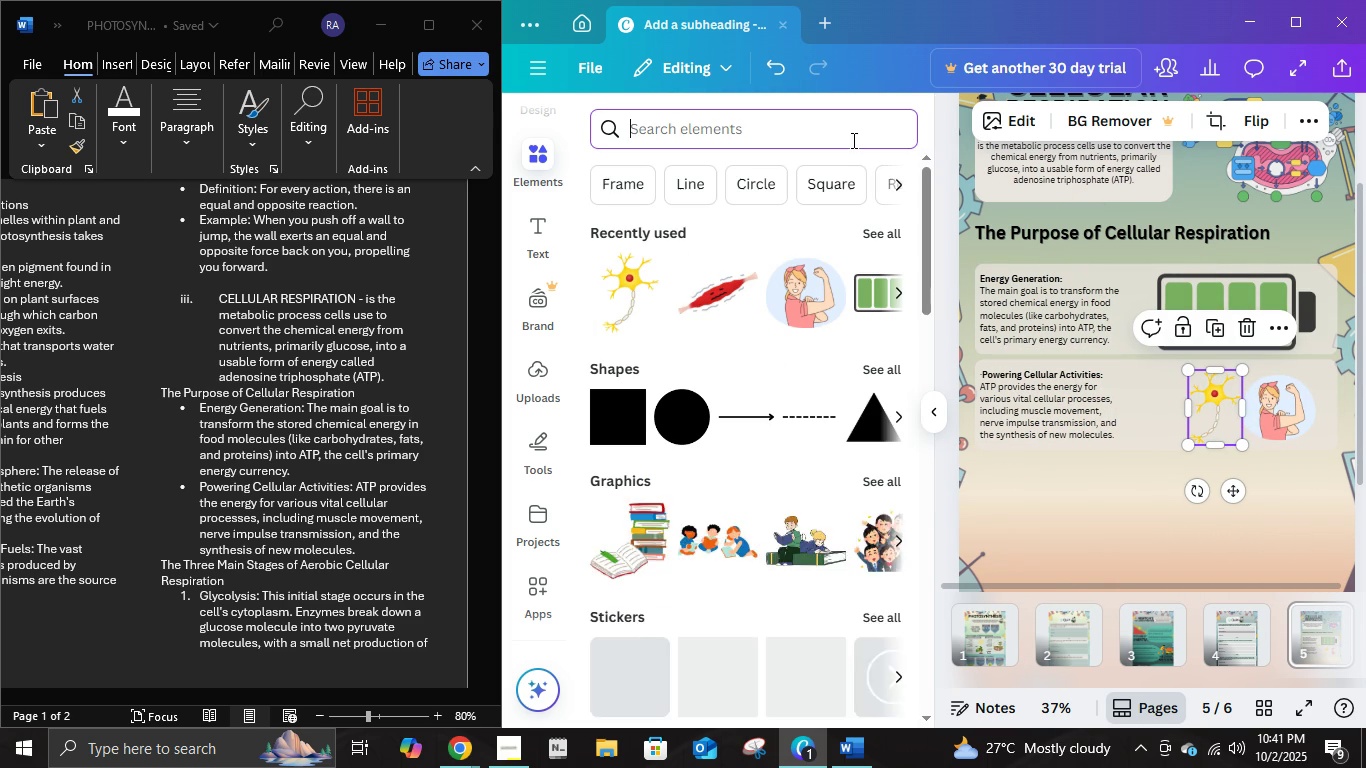 
type(new molecules)
 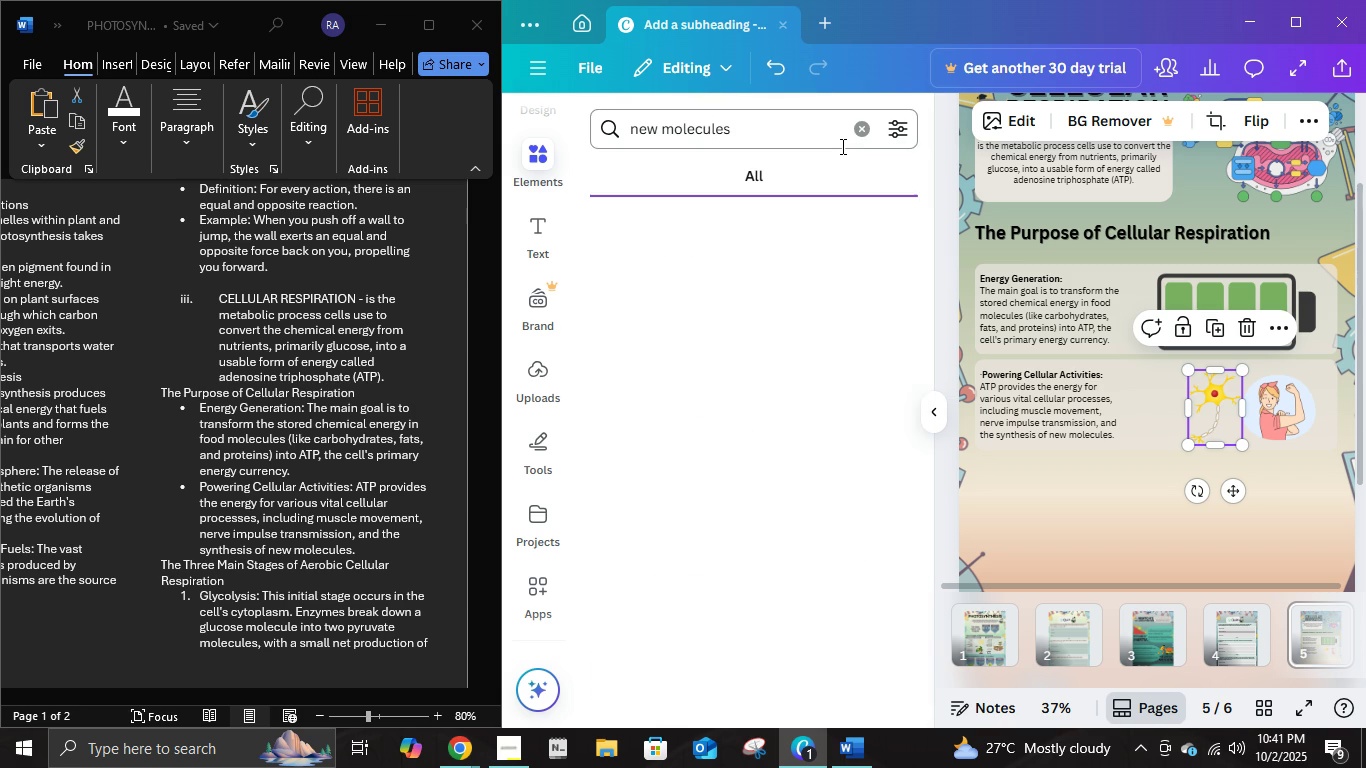 
key(Enter)
 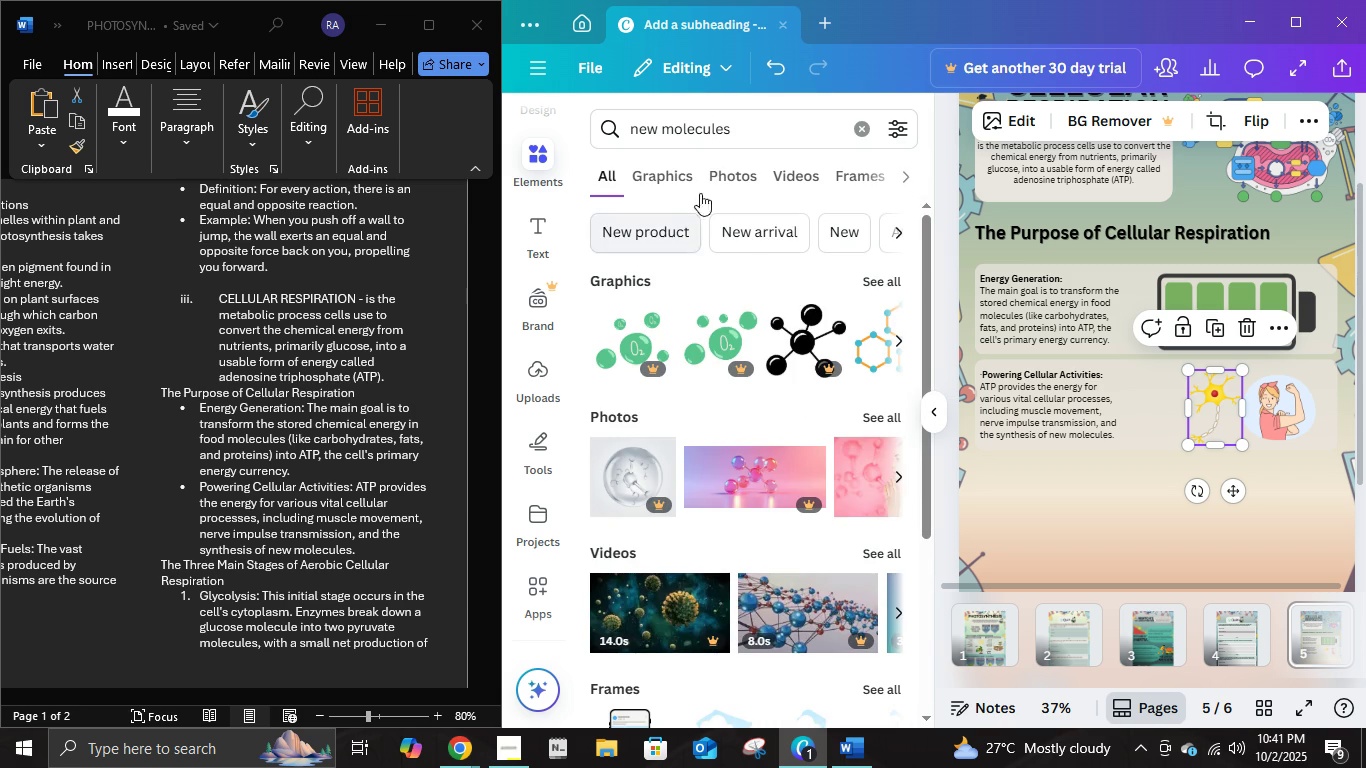 
left_click([681, 170])
 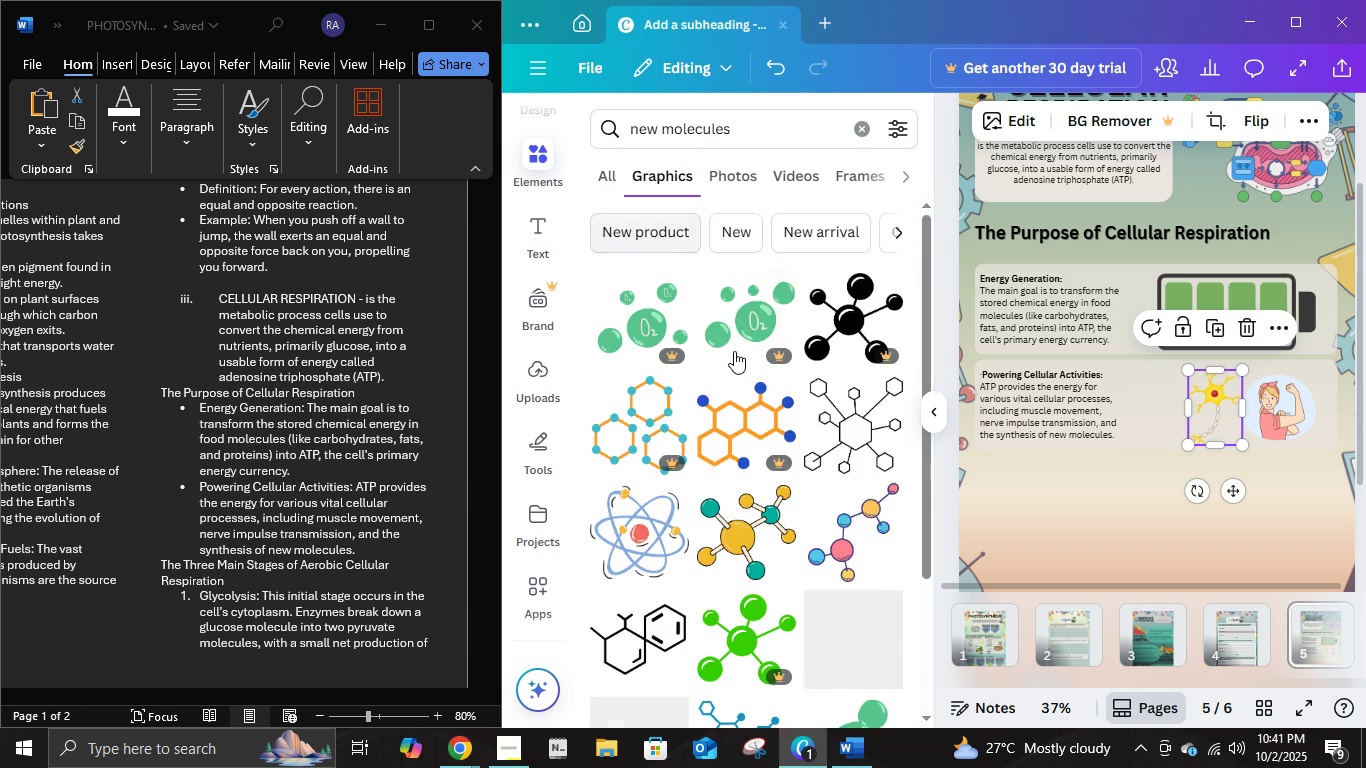 
scroll: coordinate [735, 353], scroll_direction: down, amount: 2.0
 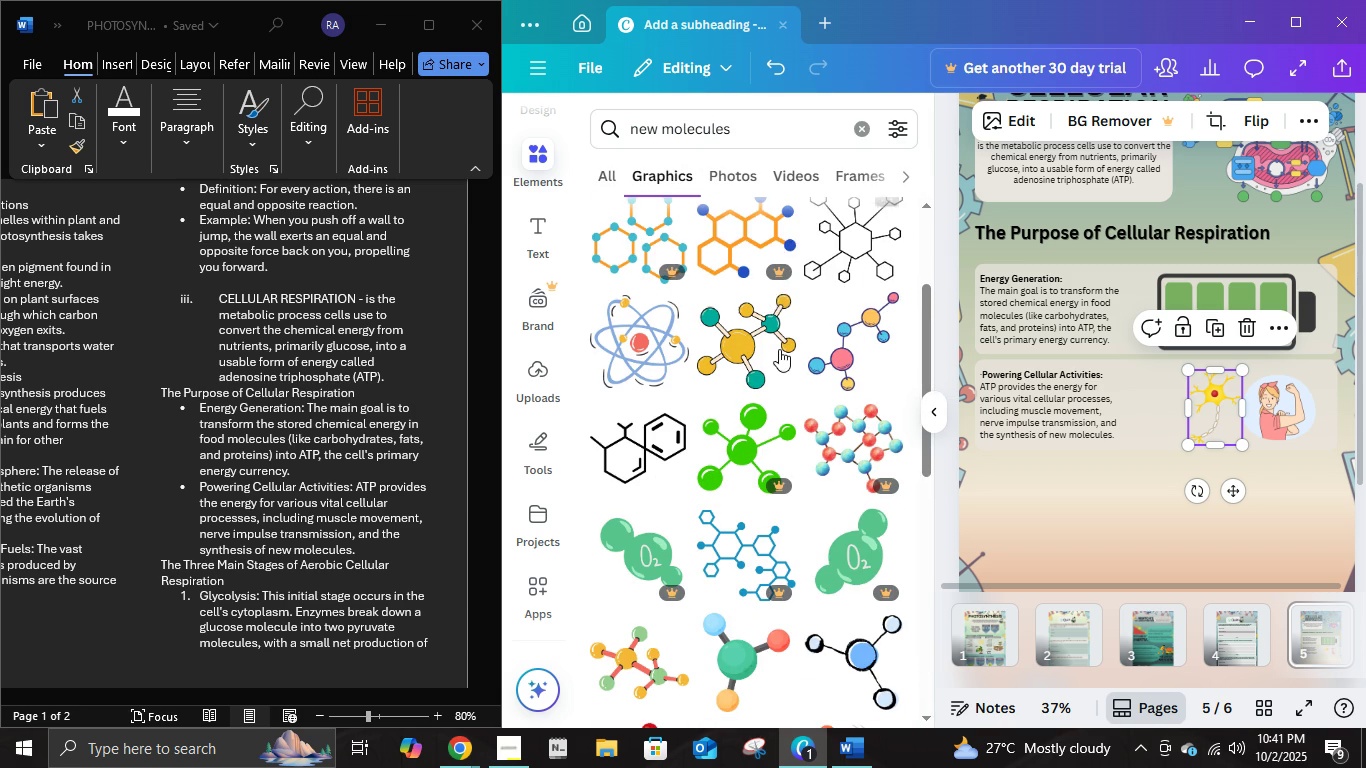 
left_click([779, 349])